 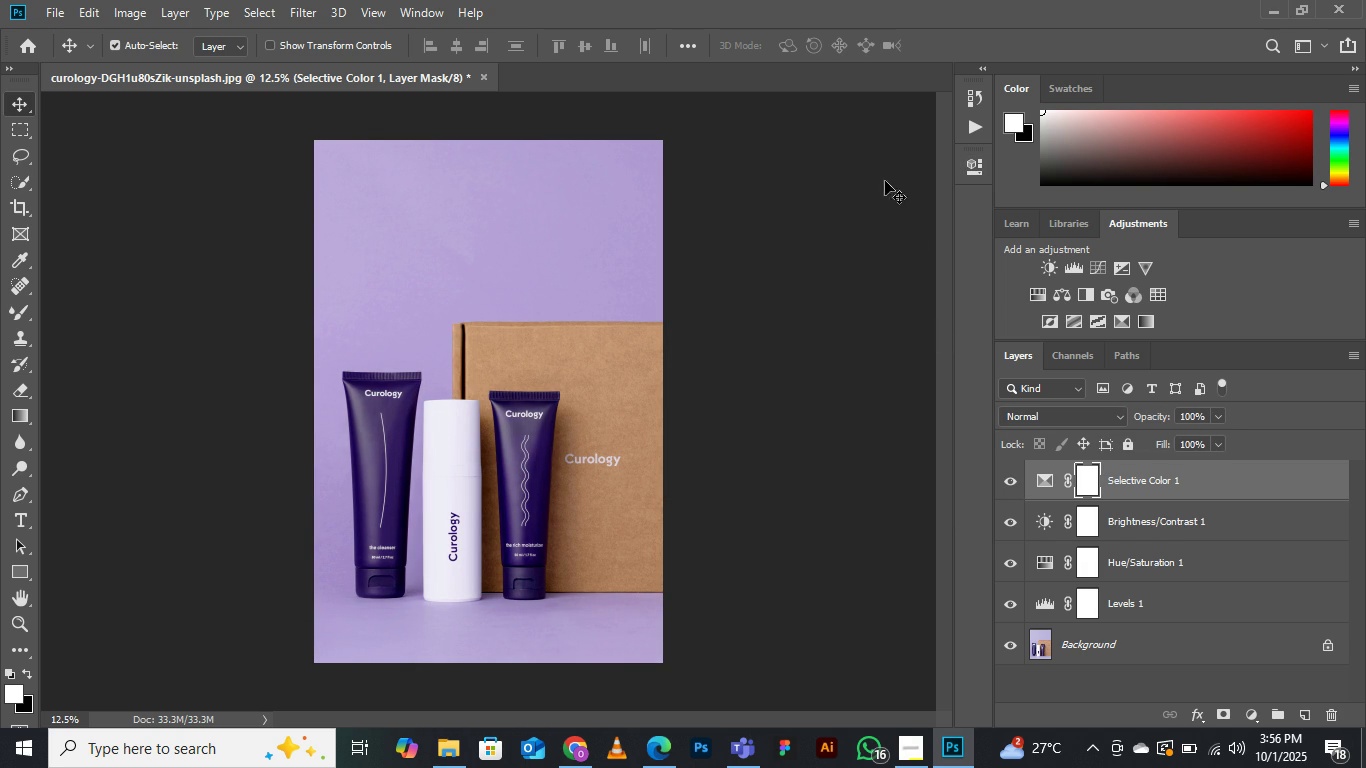 
left_click([1011, 475])
 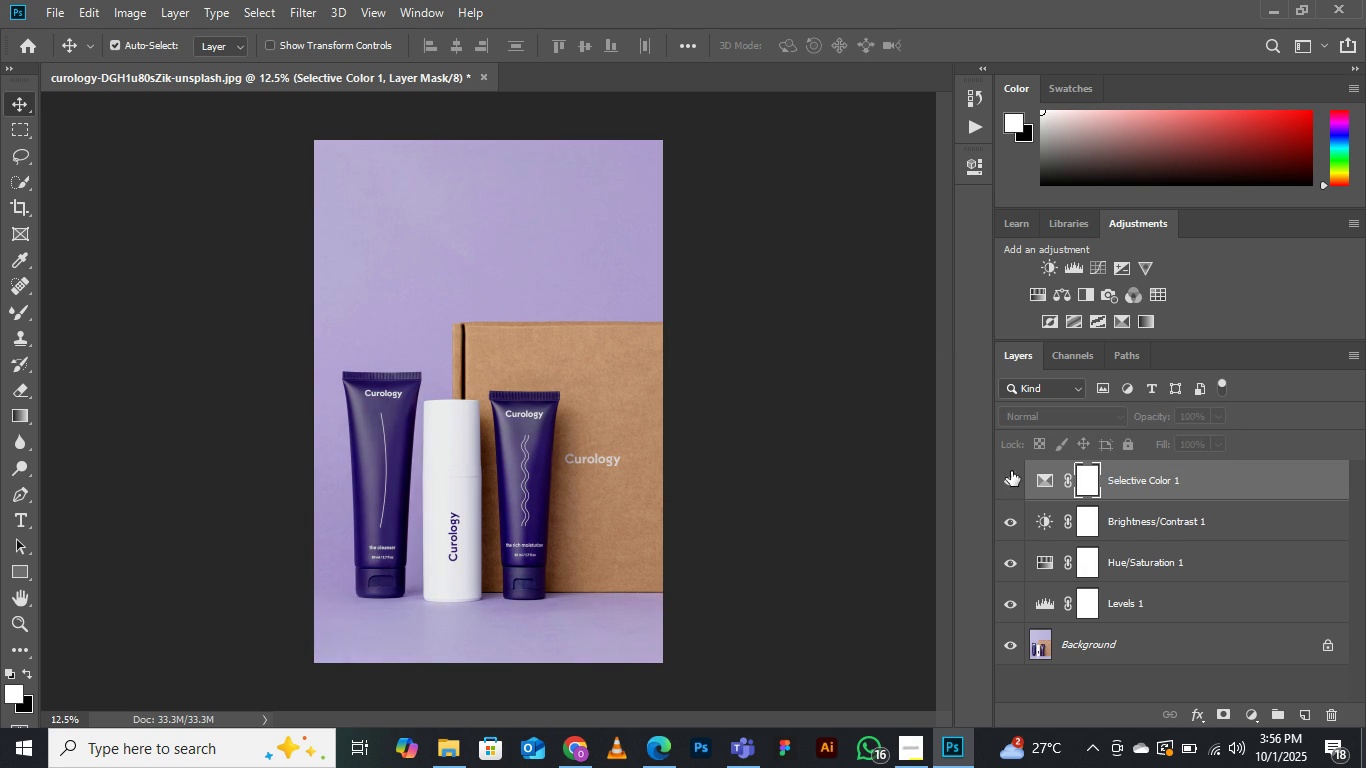 
left_click([1011, 471])
 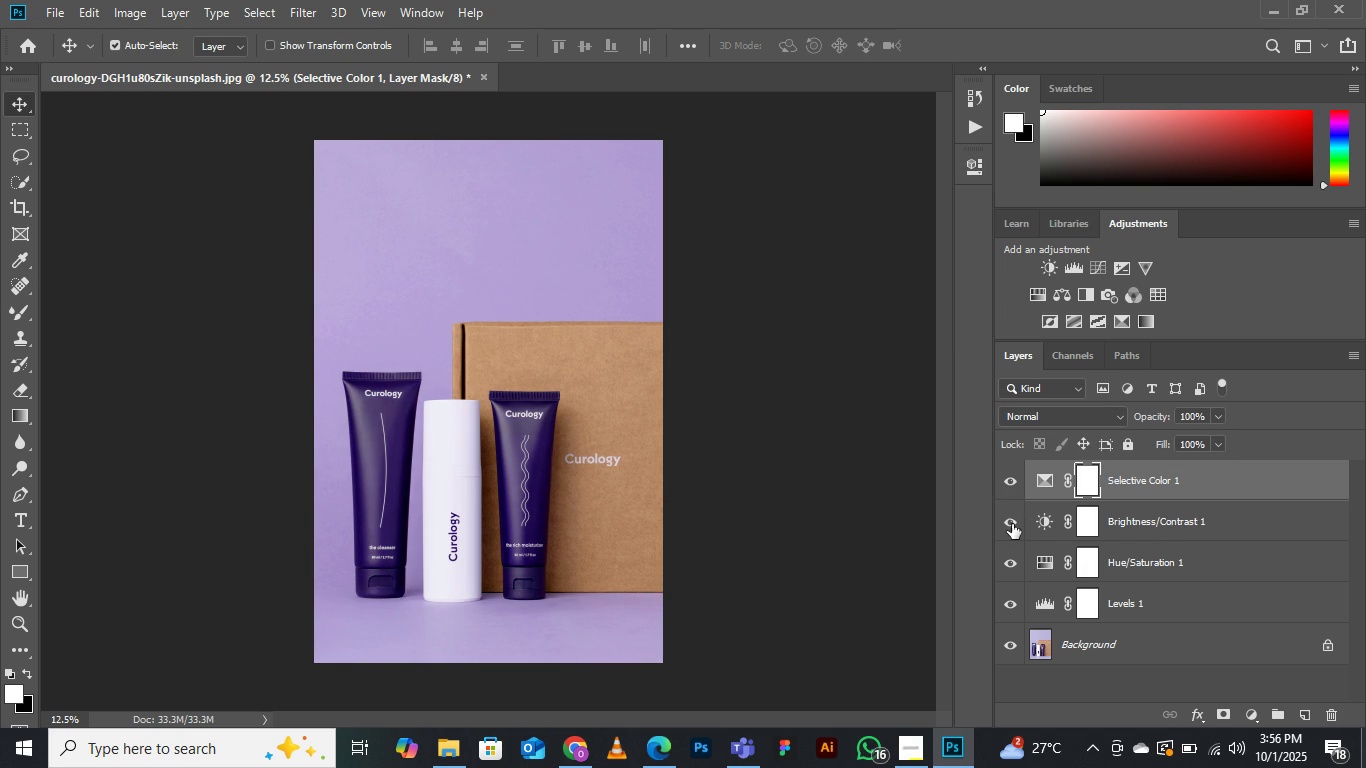 
left_click([1012, 524])
 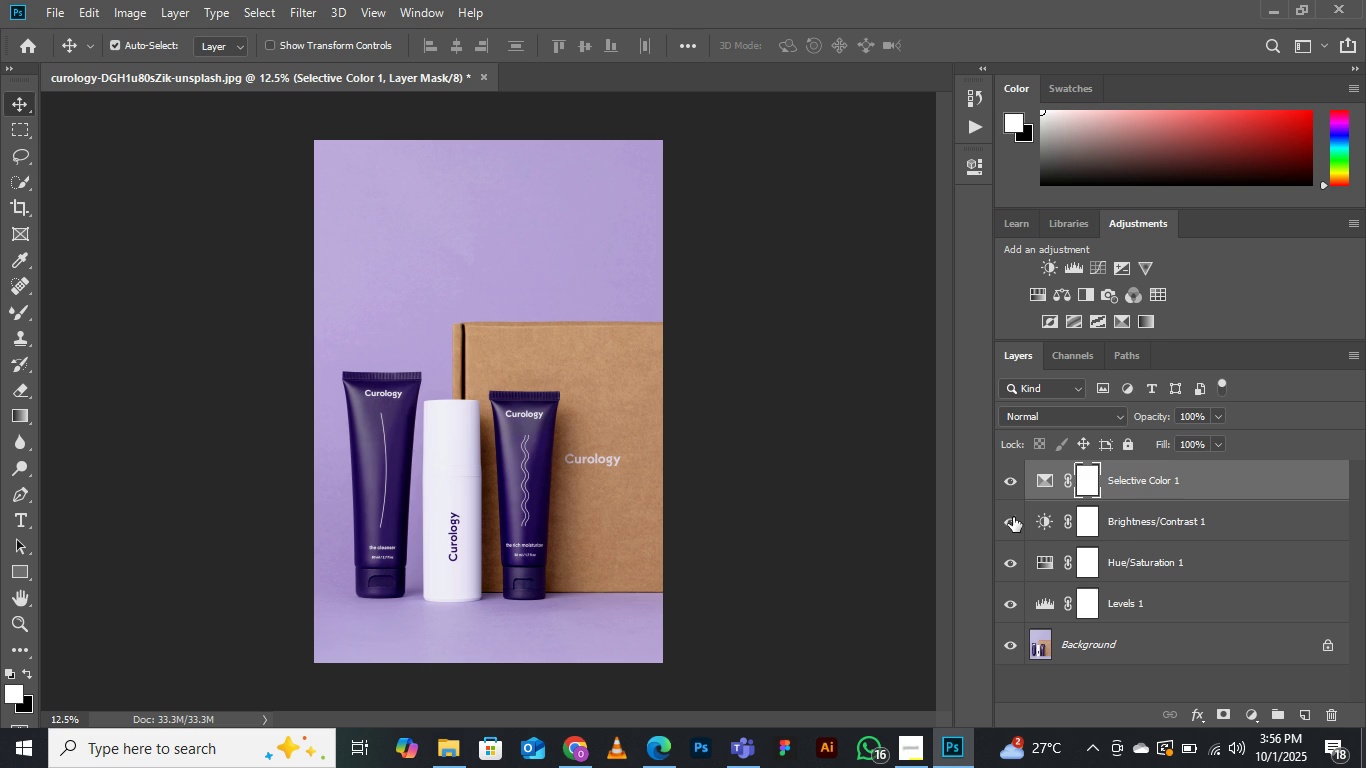 
left_click([1013, 517])
 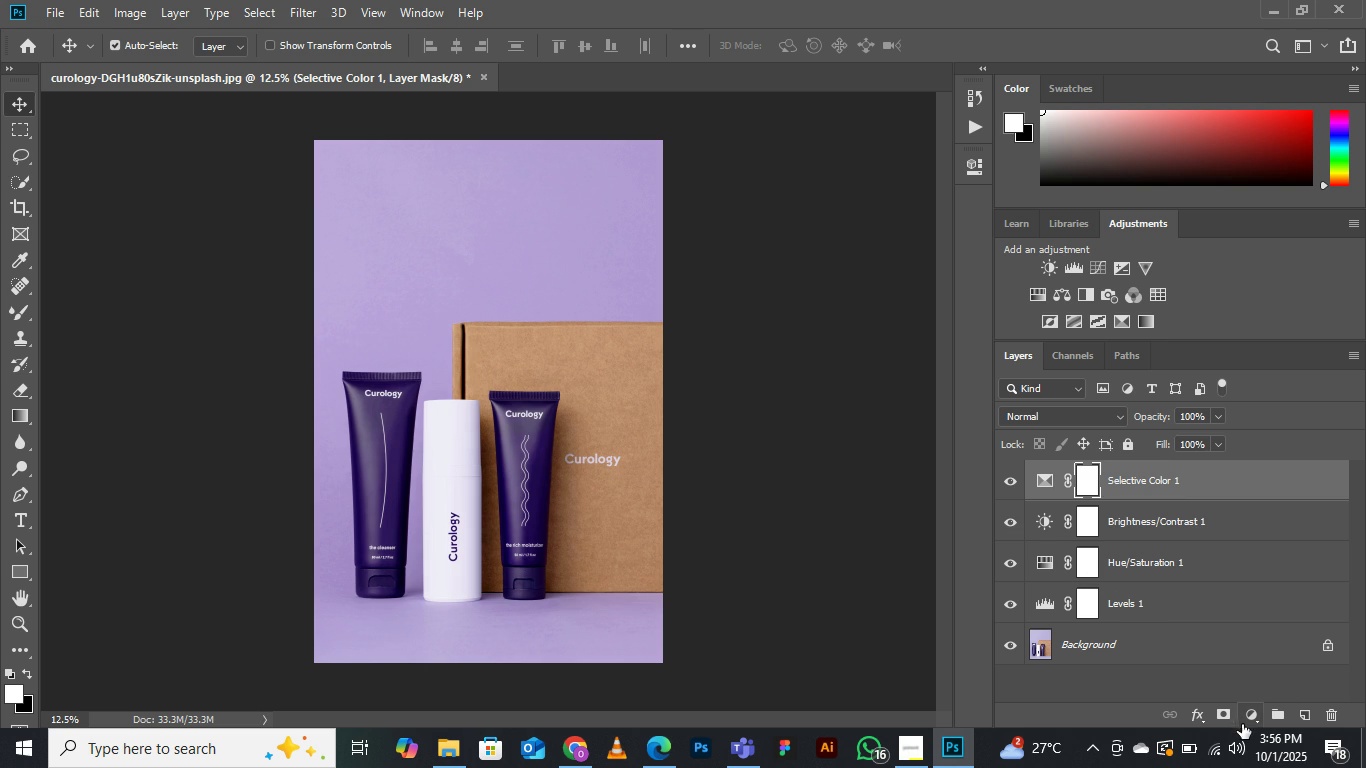 
left_click([1247, 719])
 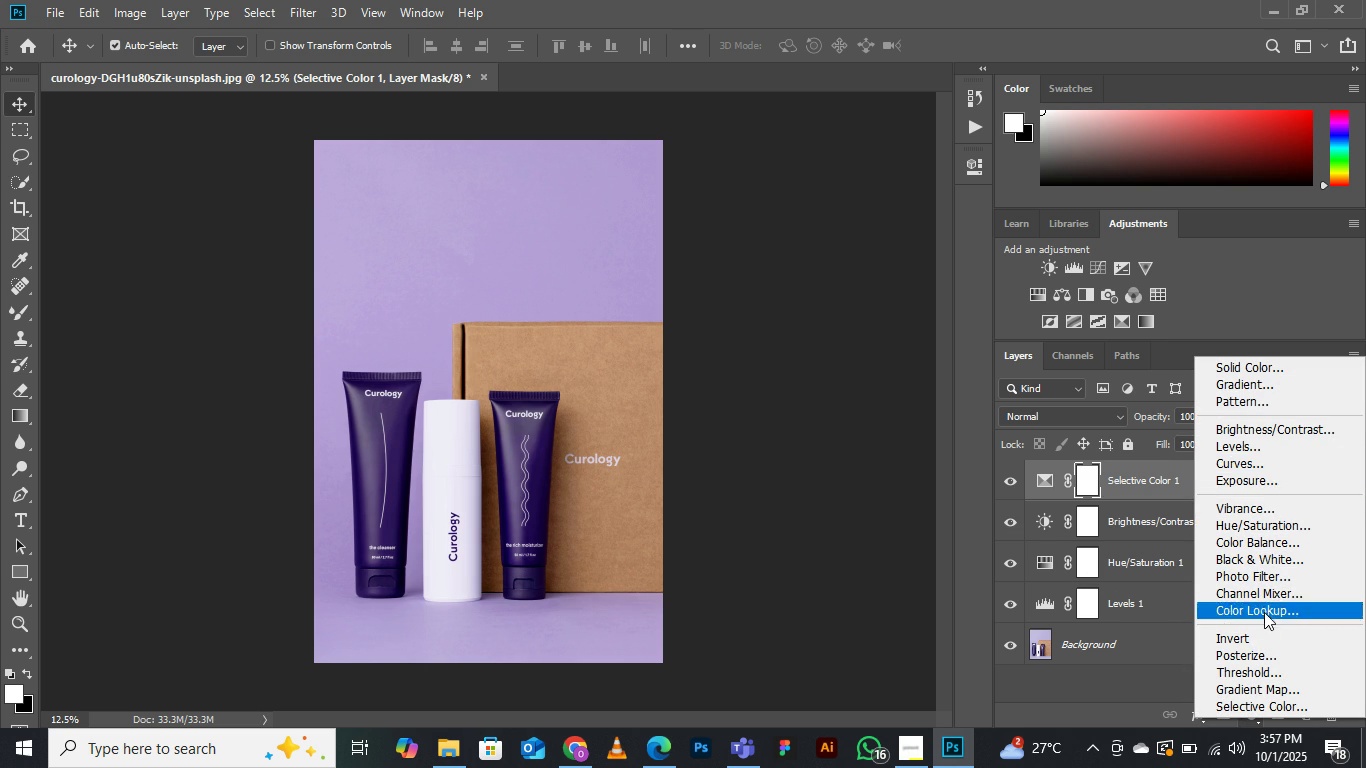 
wait(10.4)
 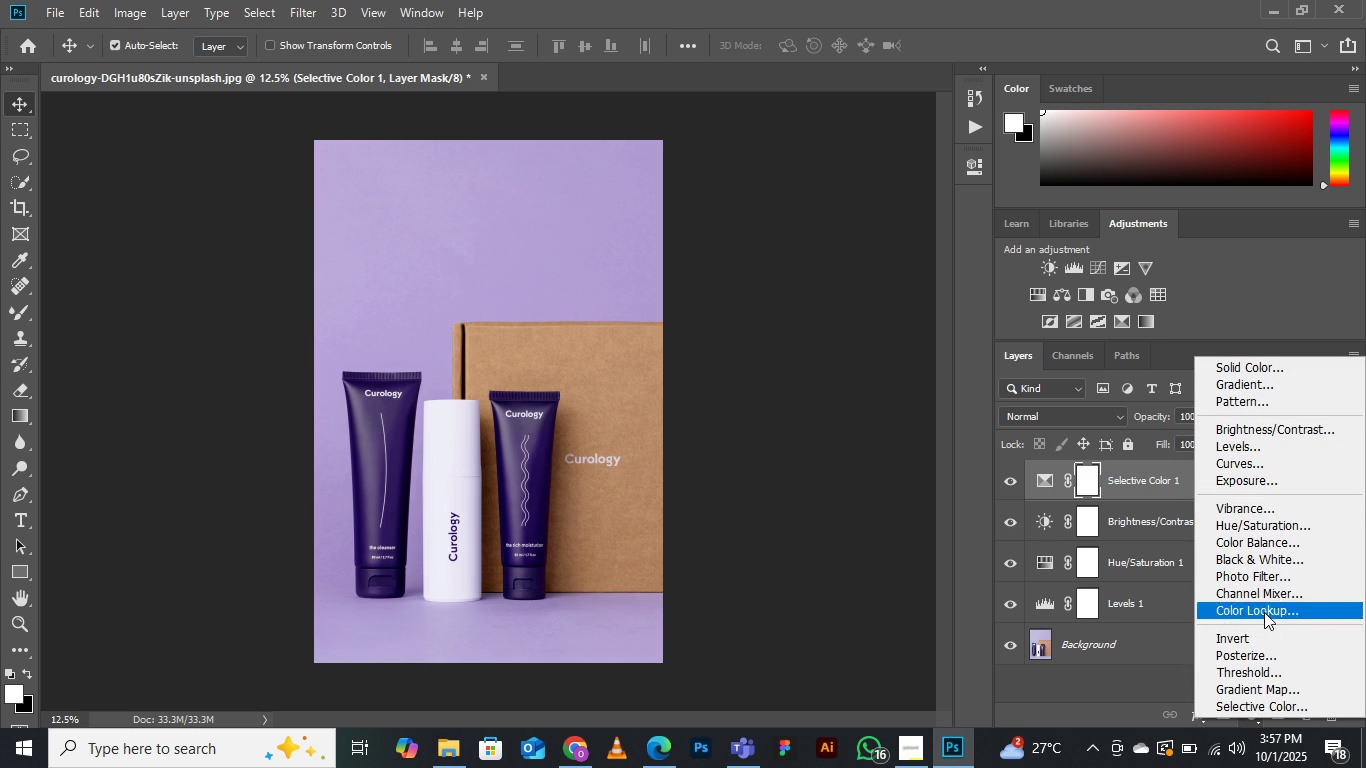 
left_click([1250, 541])